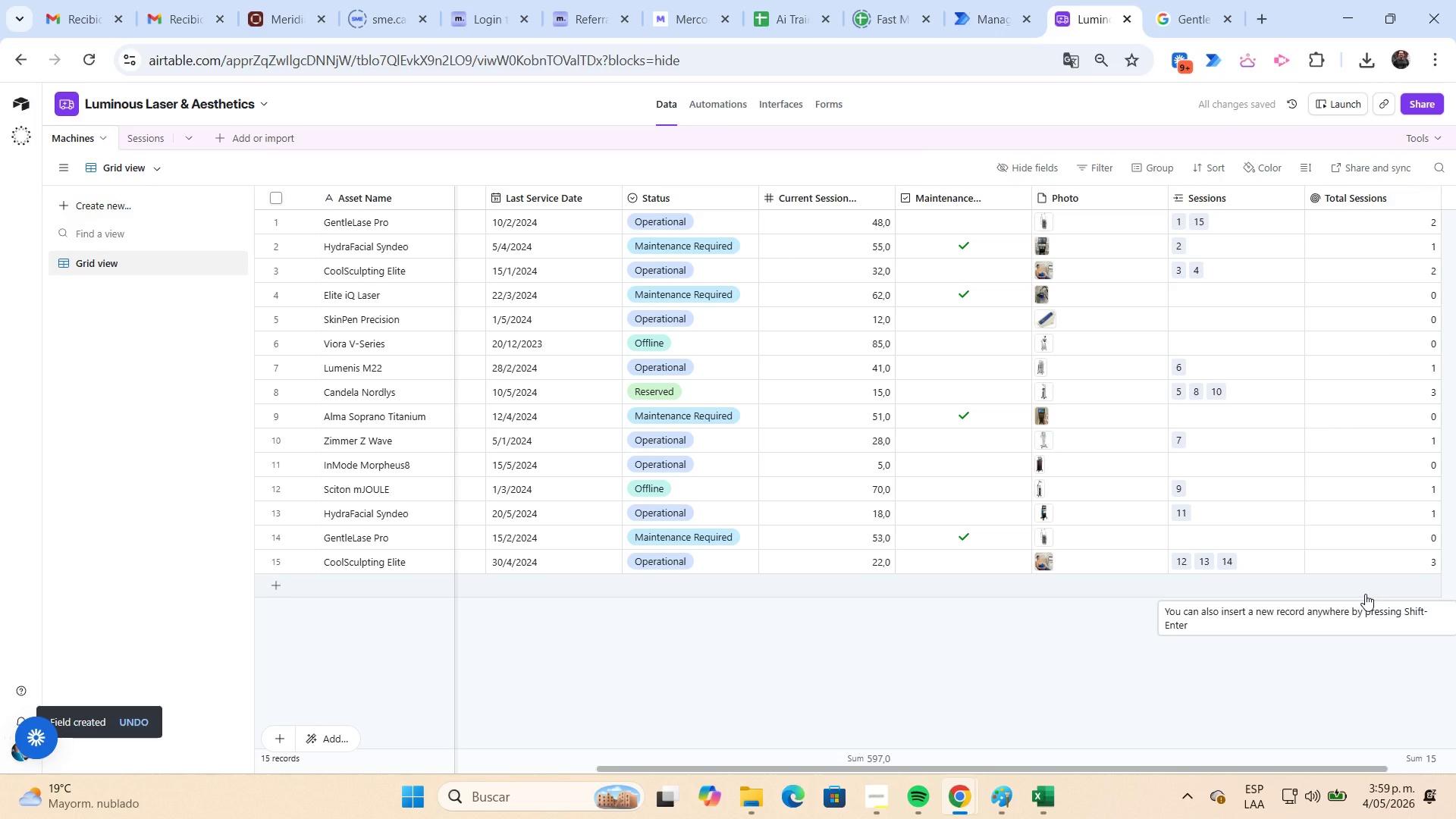 
wait(5.84)
 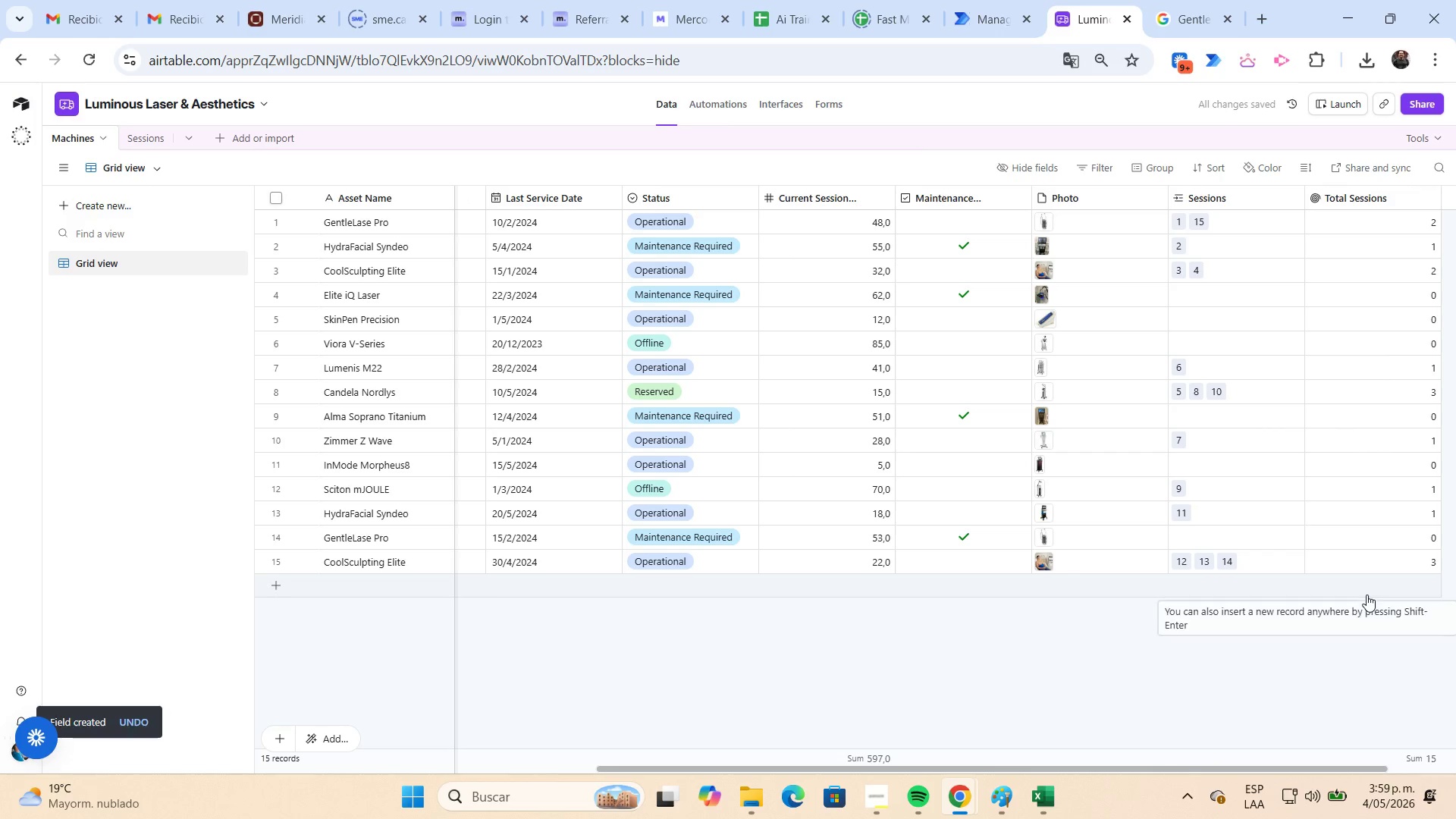 
left_click_drag(start_coordinate=[1281, 767], to_coordinate=[1351, 775])
 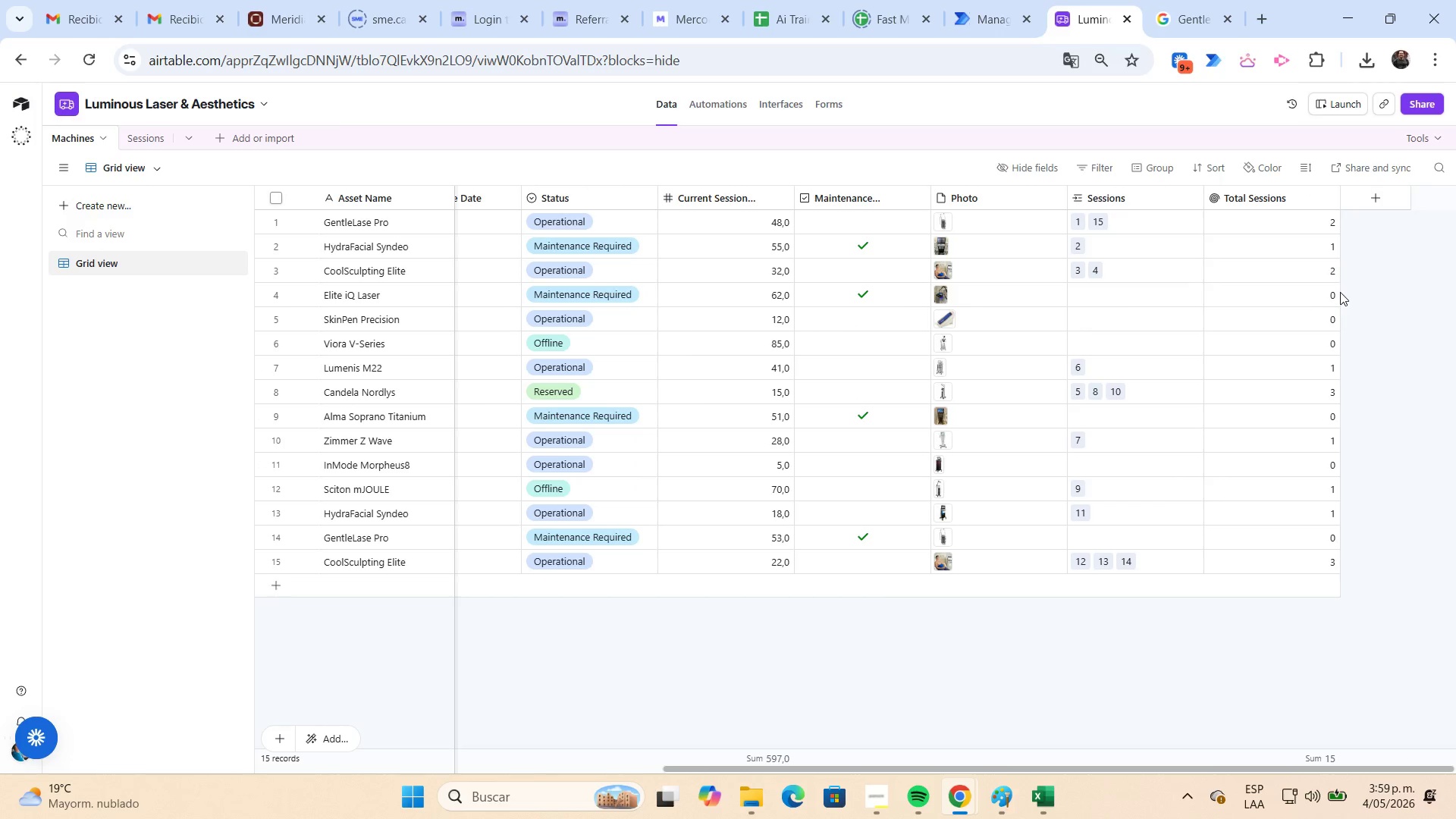 
wait(12.02)
 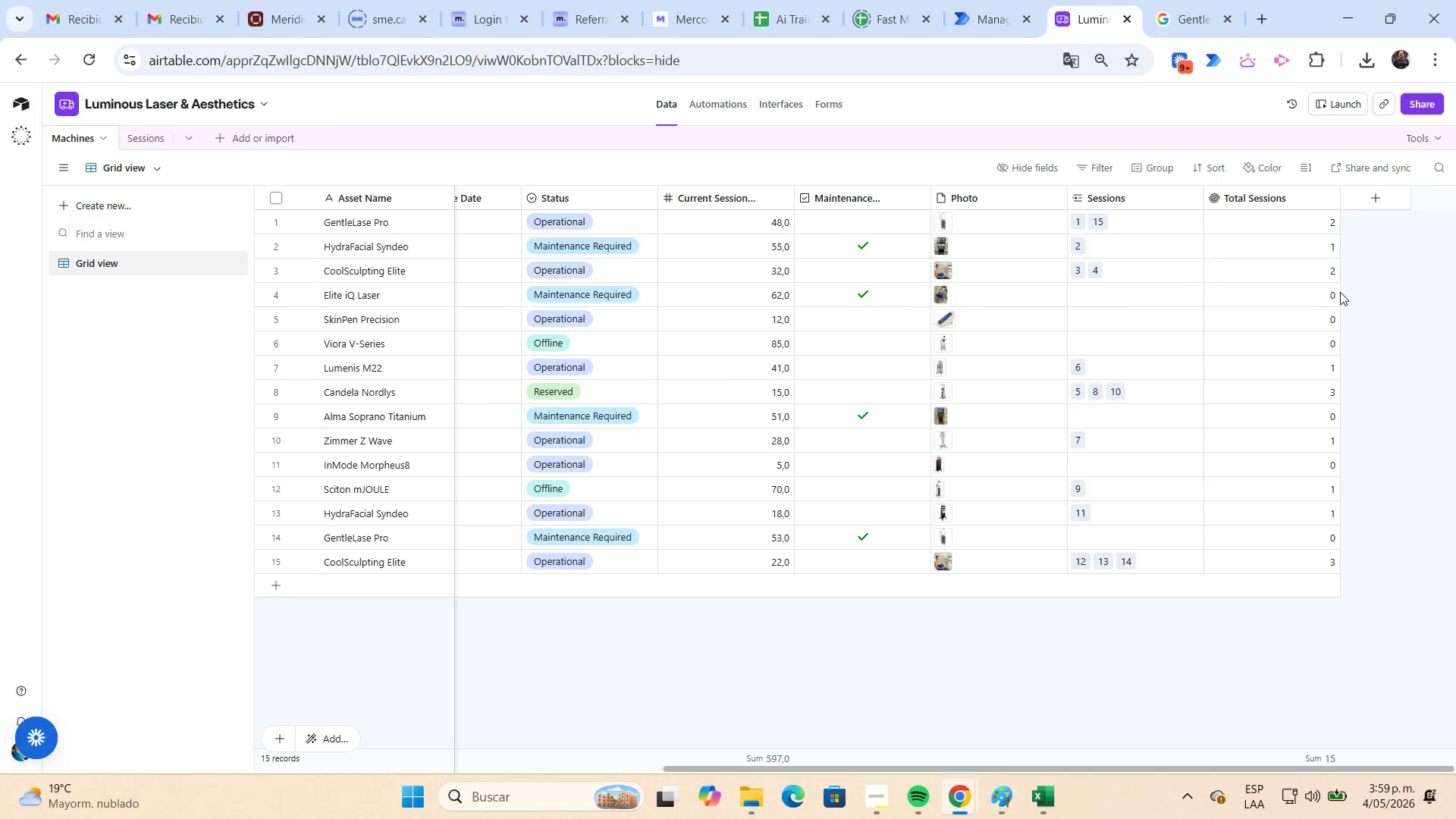 
scroll: coordinate [1018, 570], scroll_direction: up, amount: 6.0
 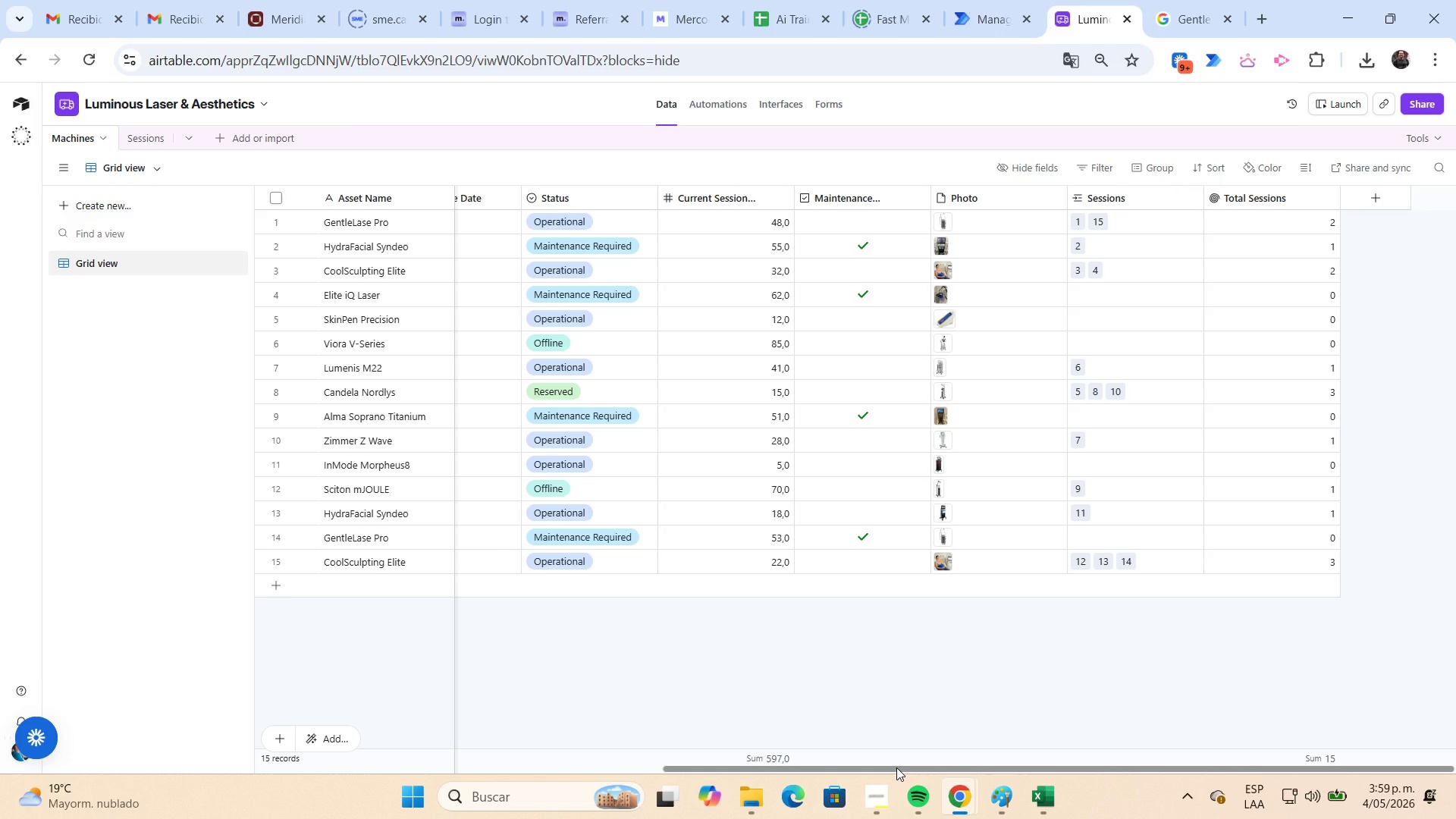 
left_click_drag(start_coordinate=[896, 767], to_coordinate=[297, 766])
 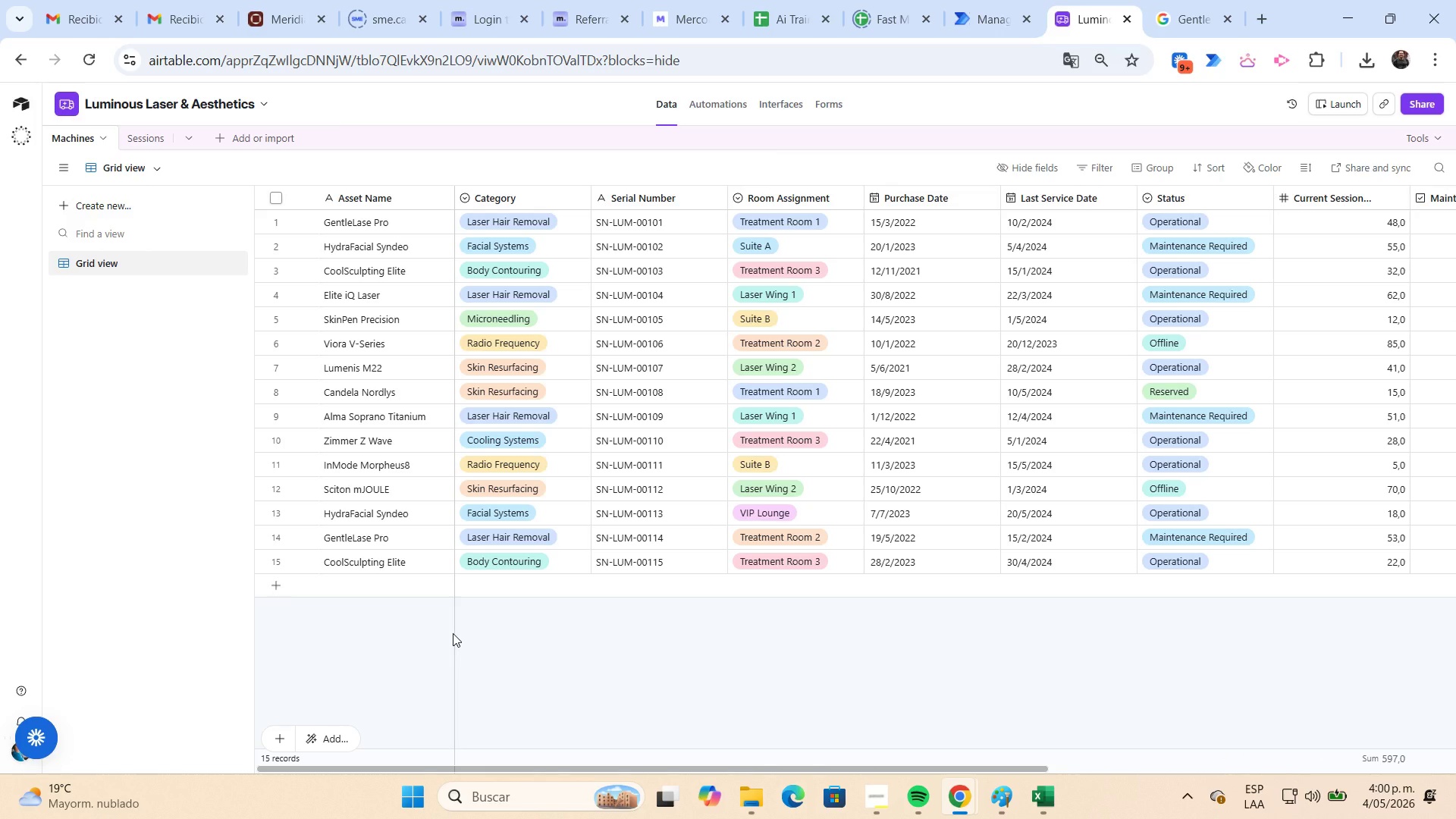 
wait(9.86)
 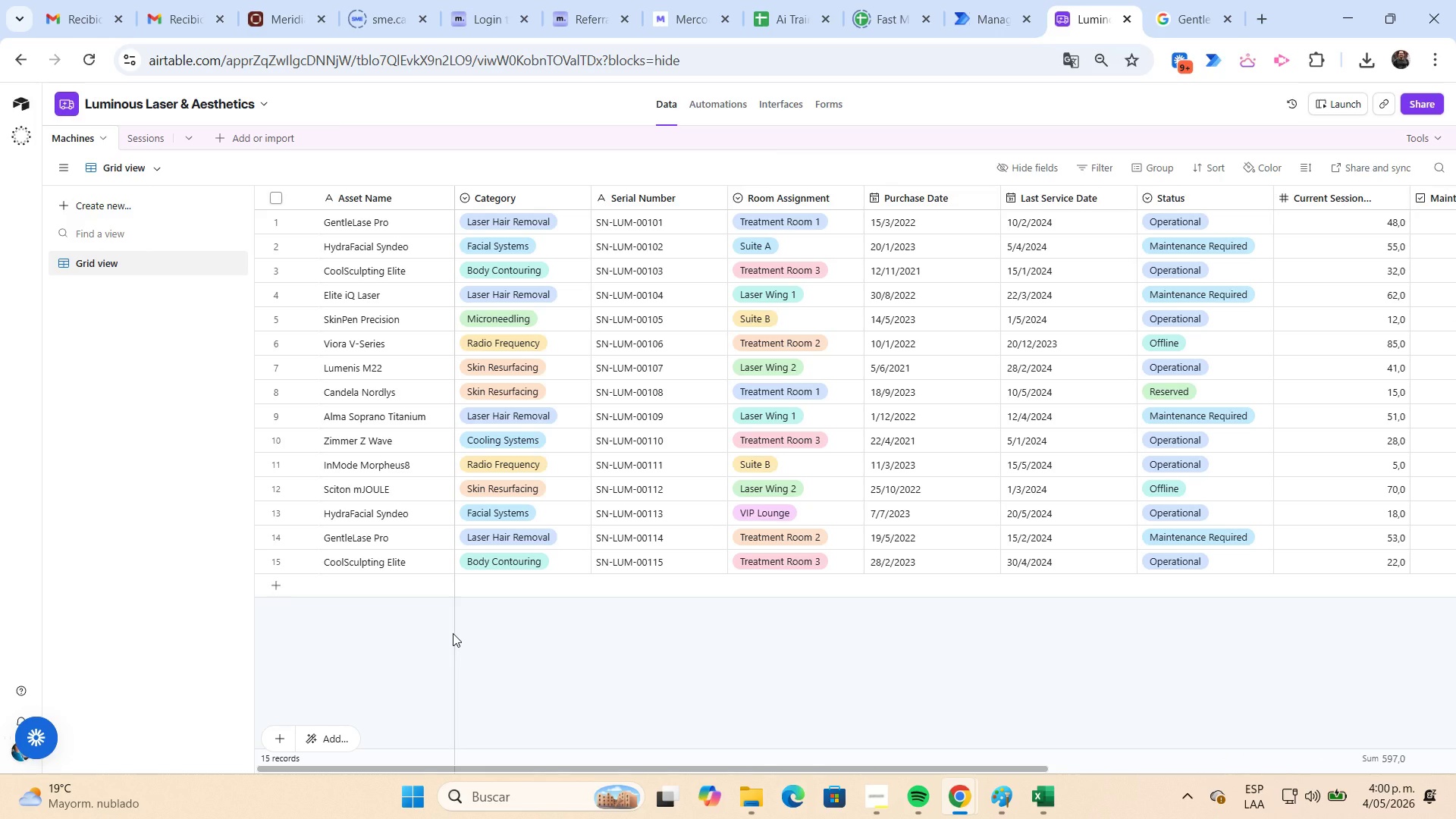 
left_click([888, 802])